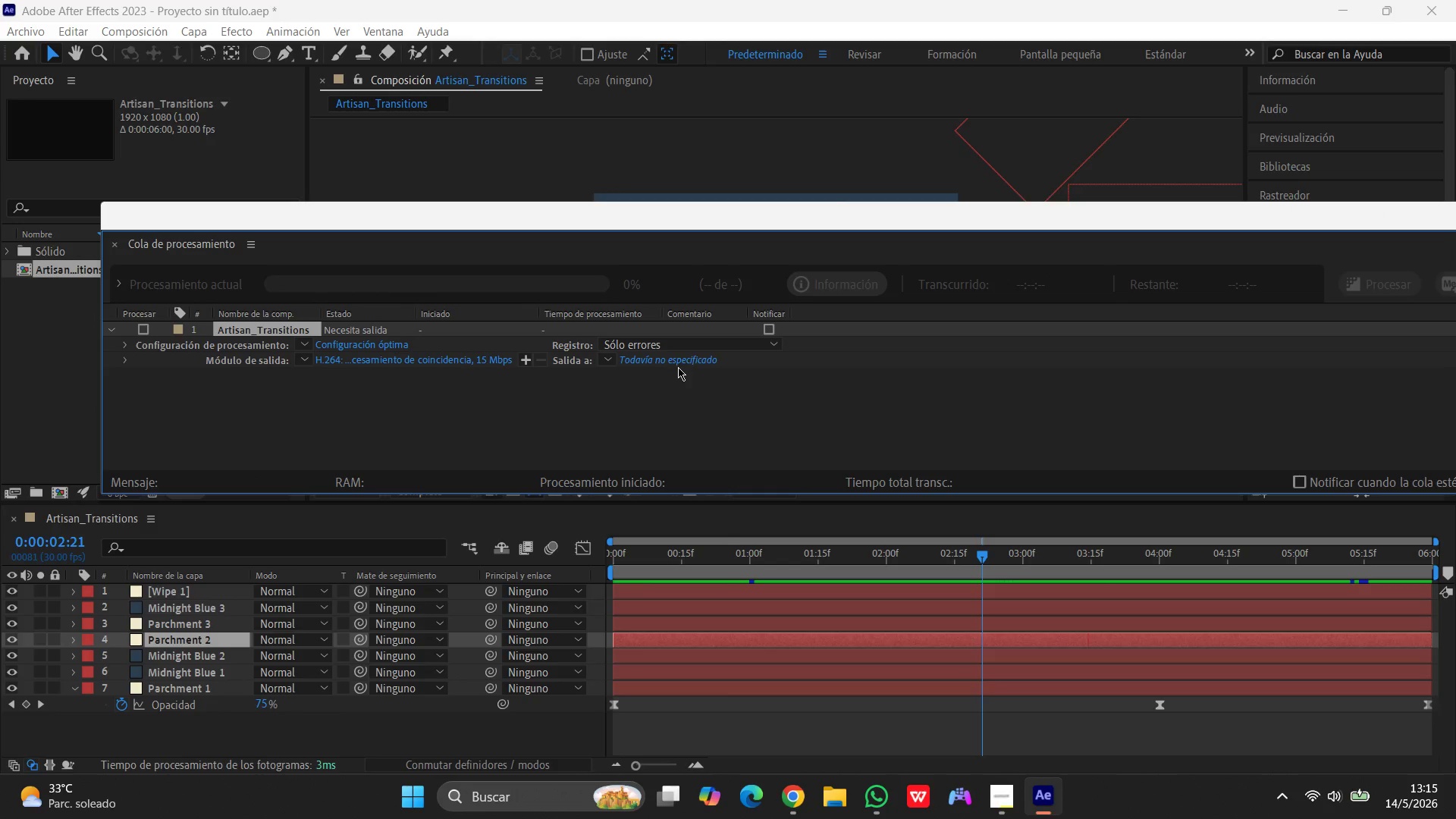 
left_click([686, 355])
 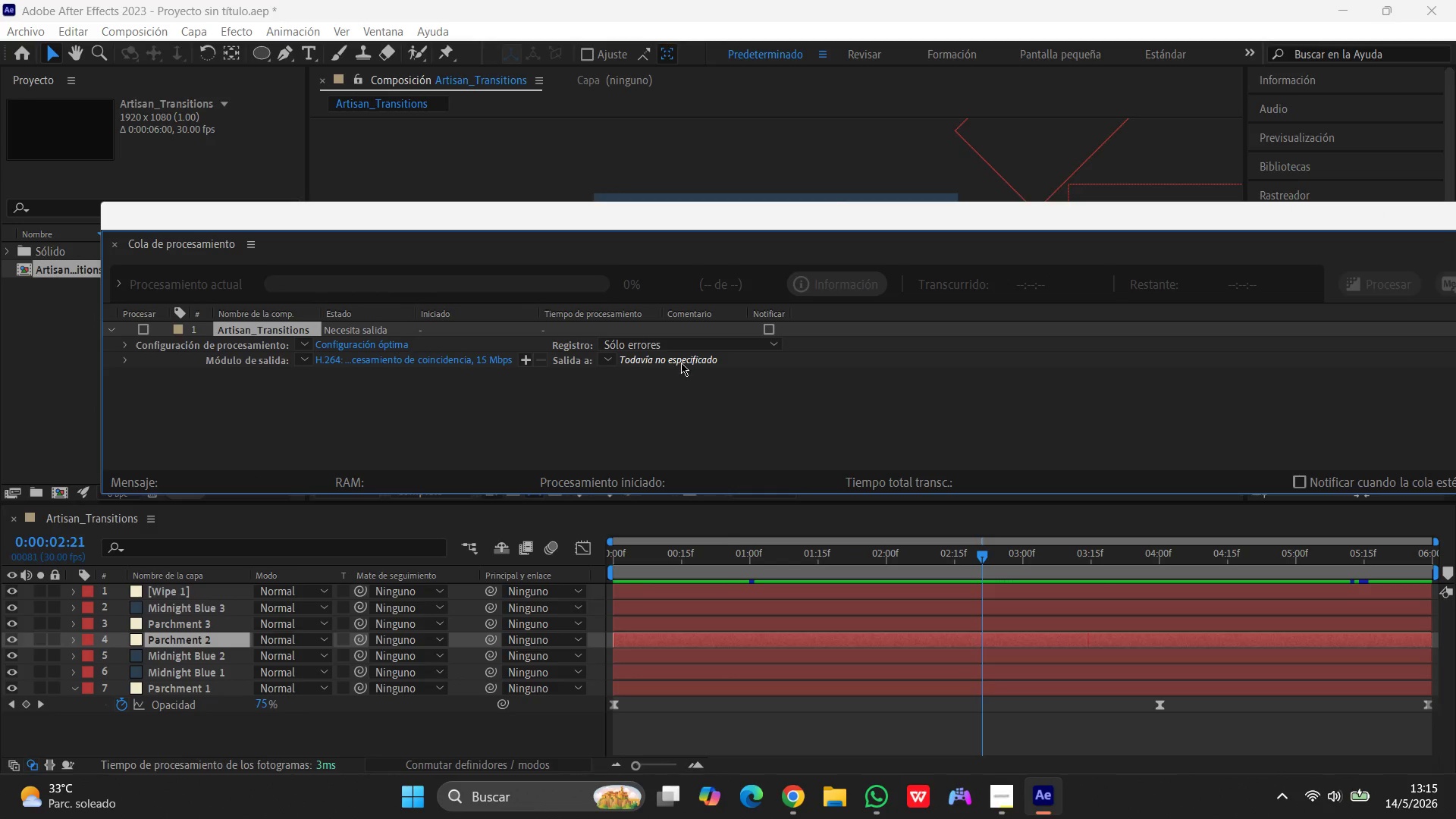 
left_click([681, 361])
 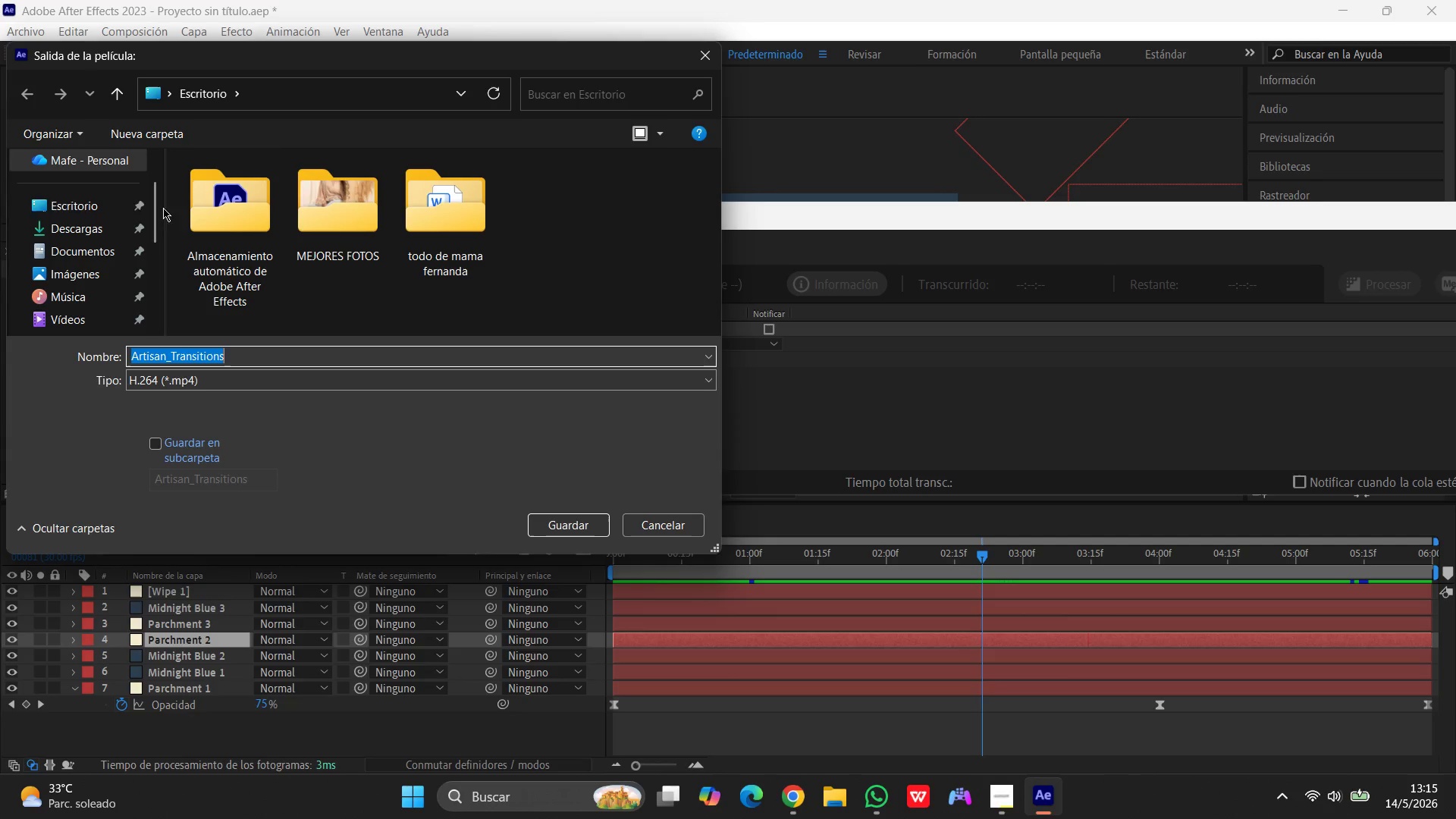 
left_click([77, 196])
 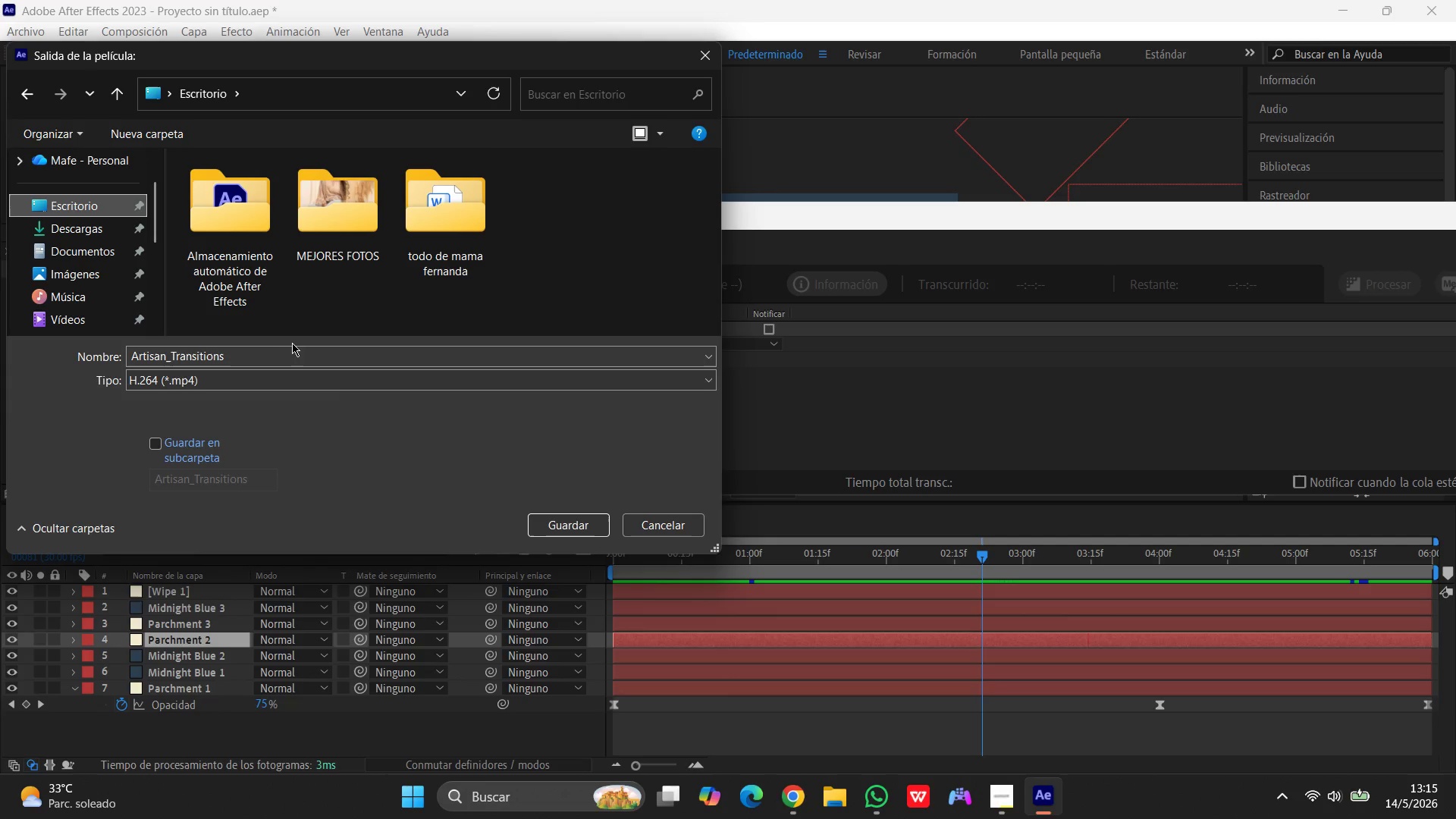 
left_click([265, 361])
 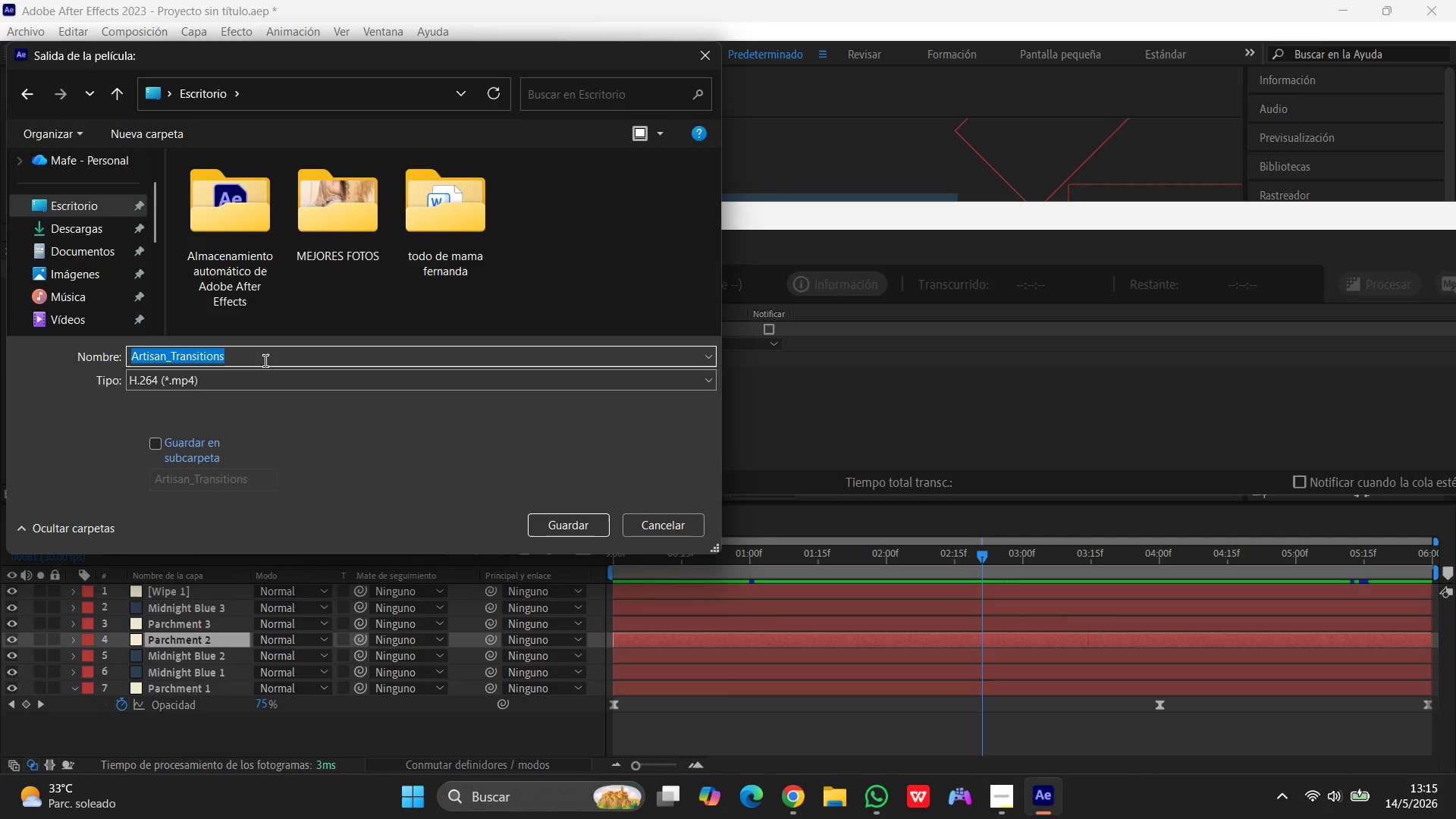 
type(prueba )
 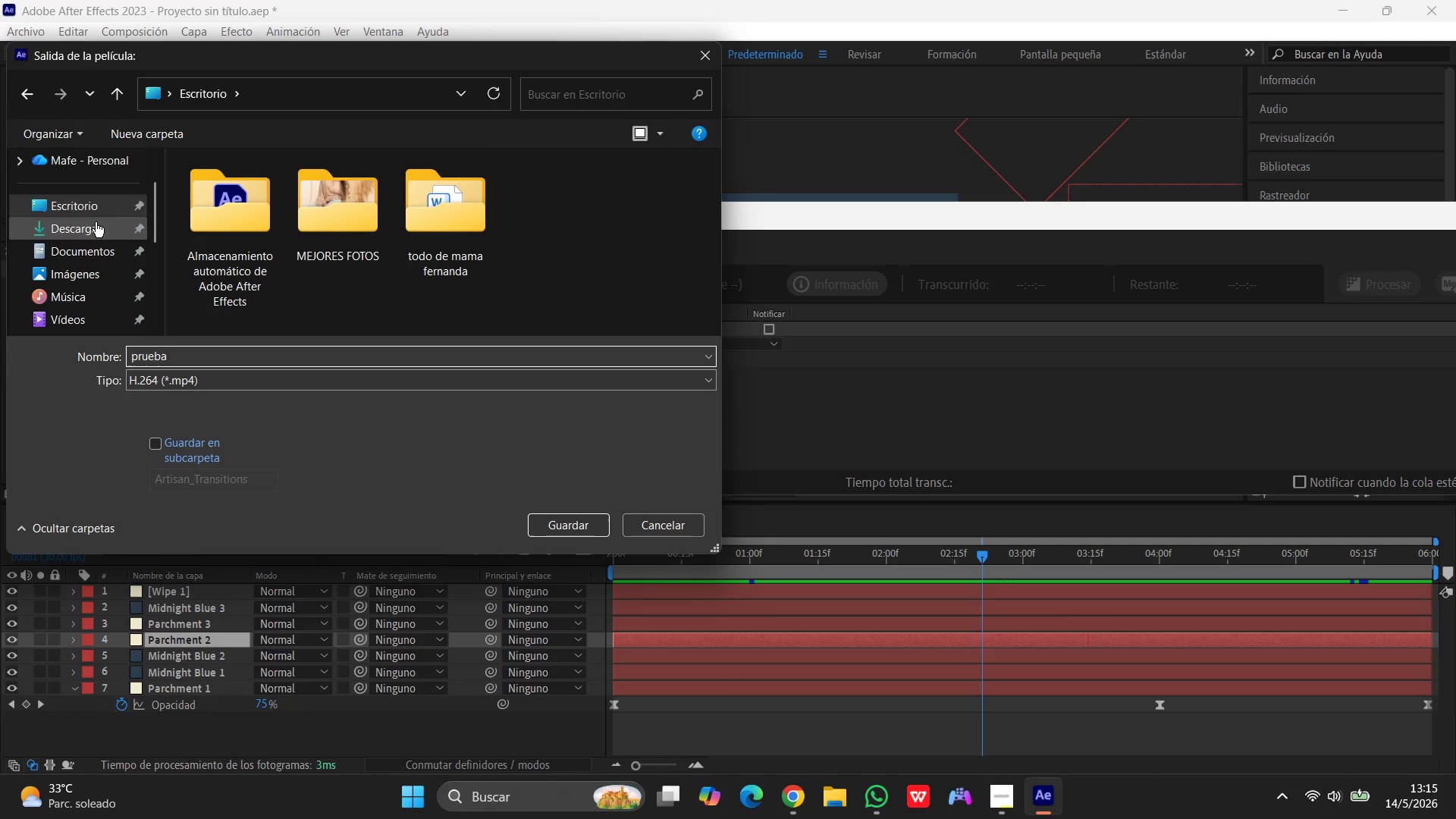 
left_click([105, 201])
 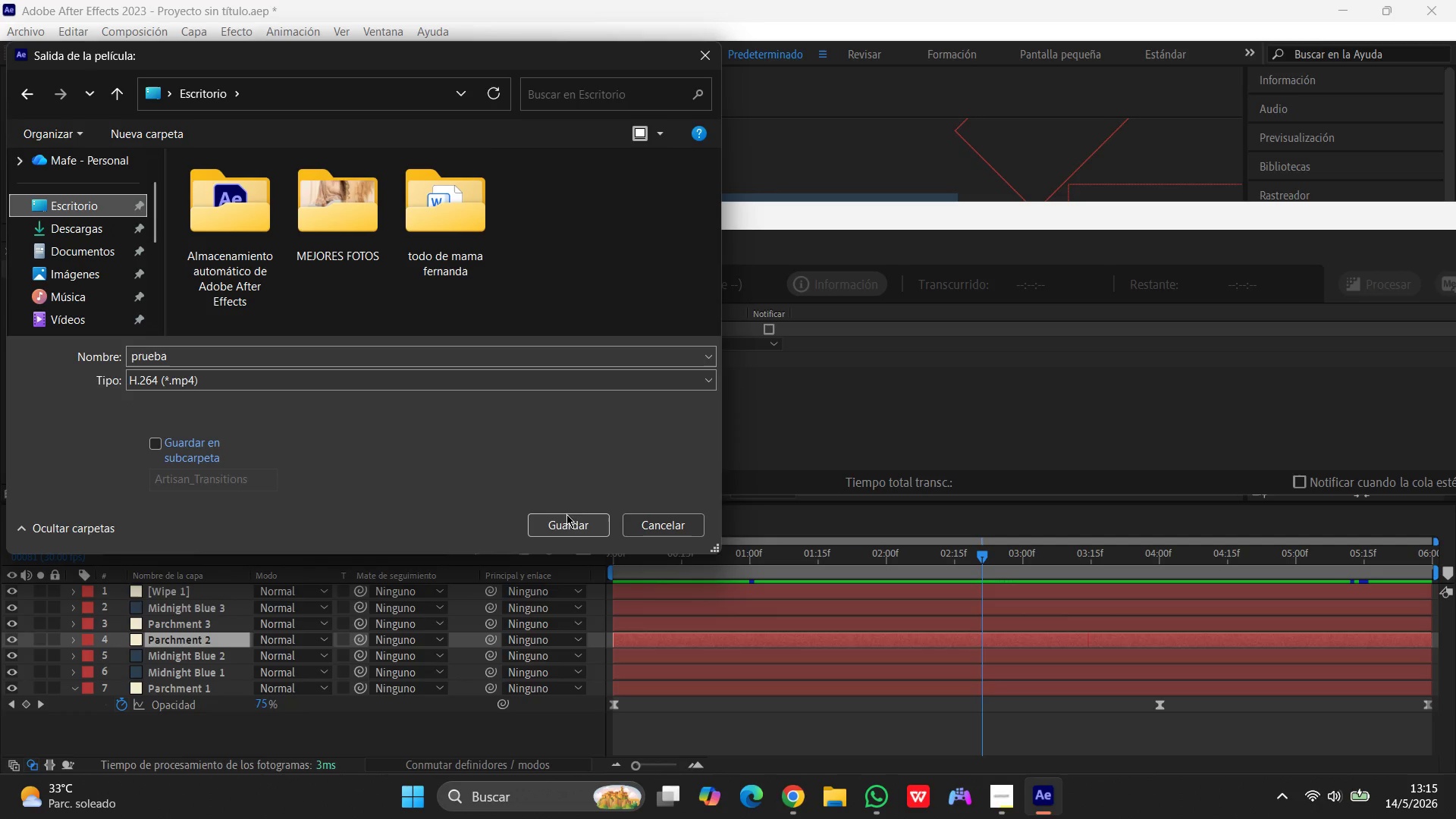 
left_click([566, 522])
 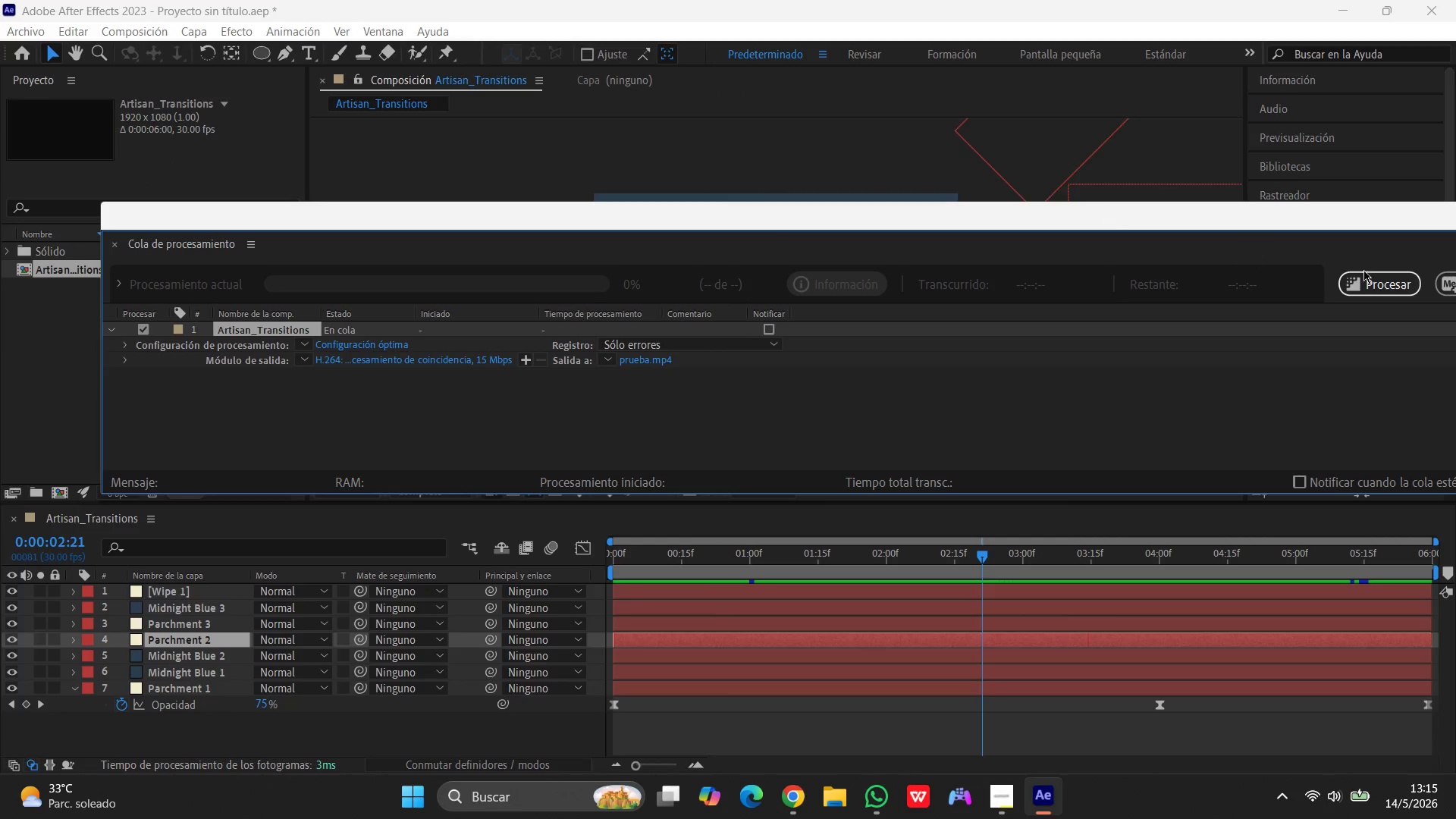 
left_click([1392, 280])
 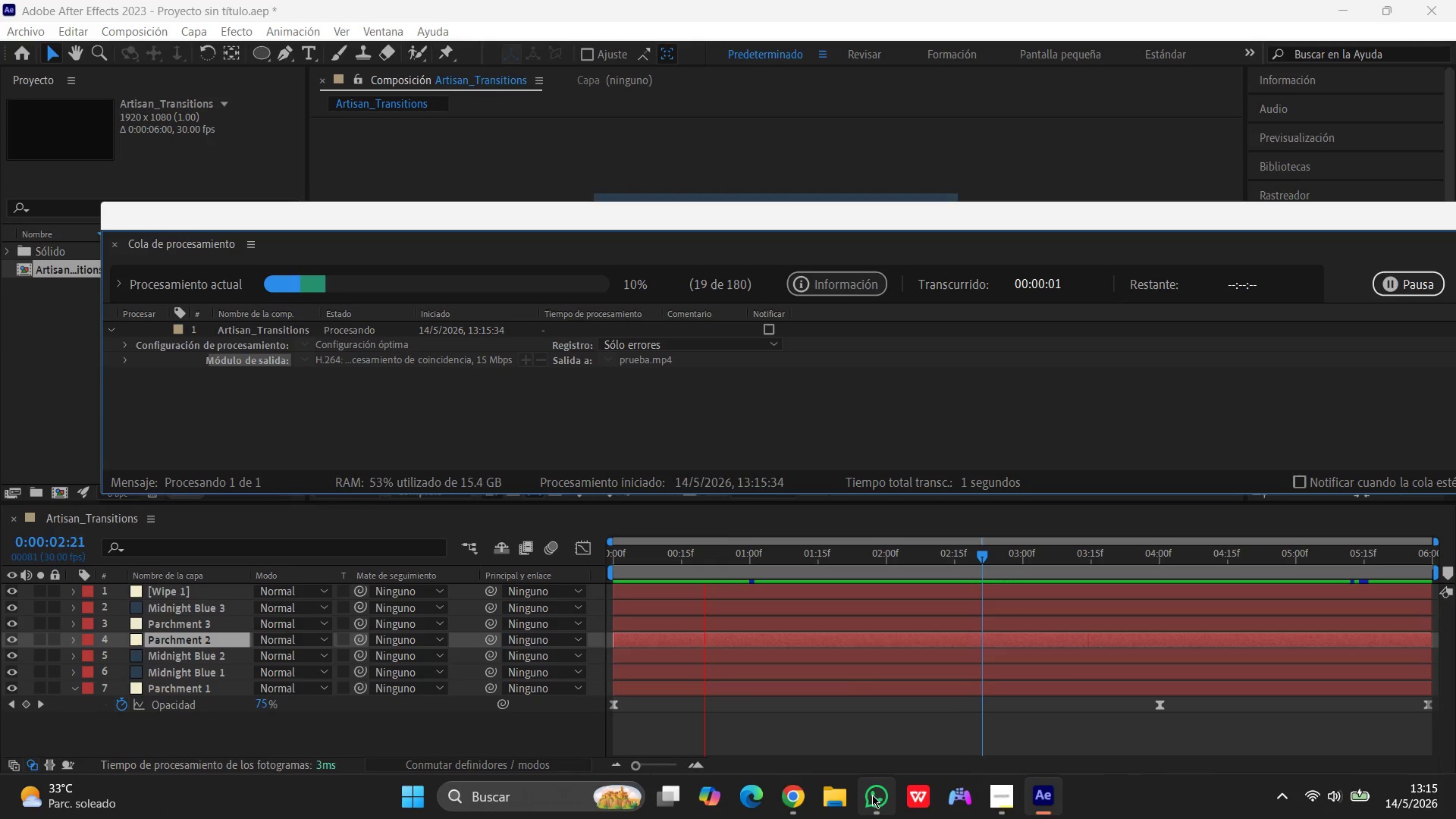 
left_click([875, 799])
 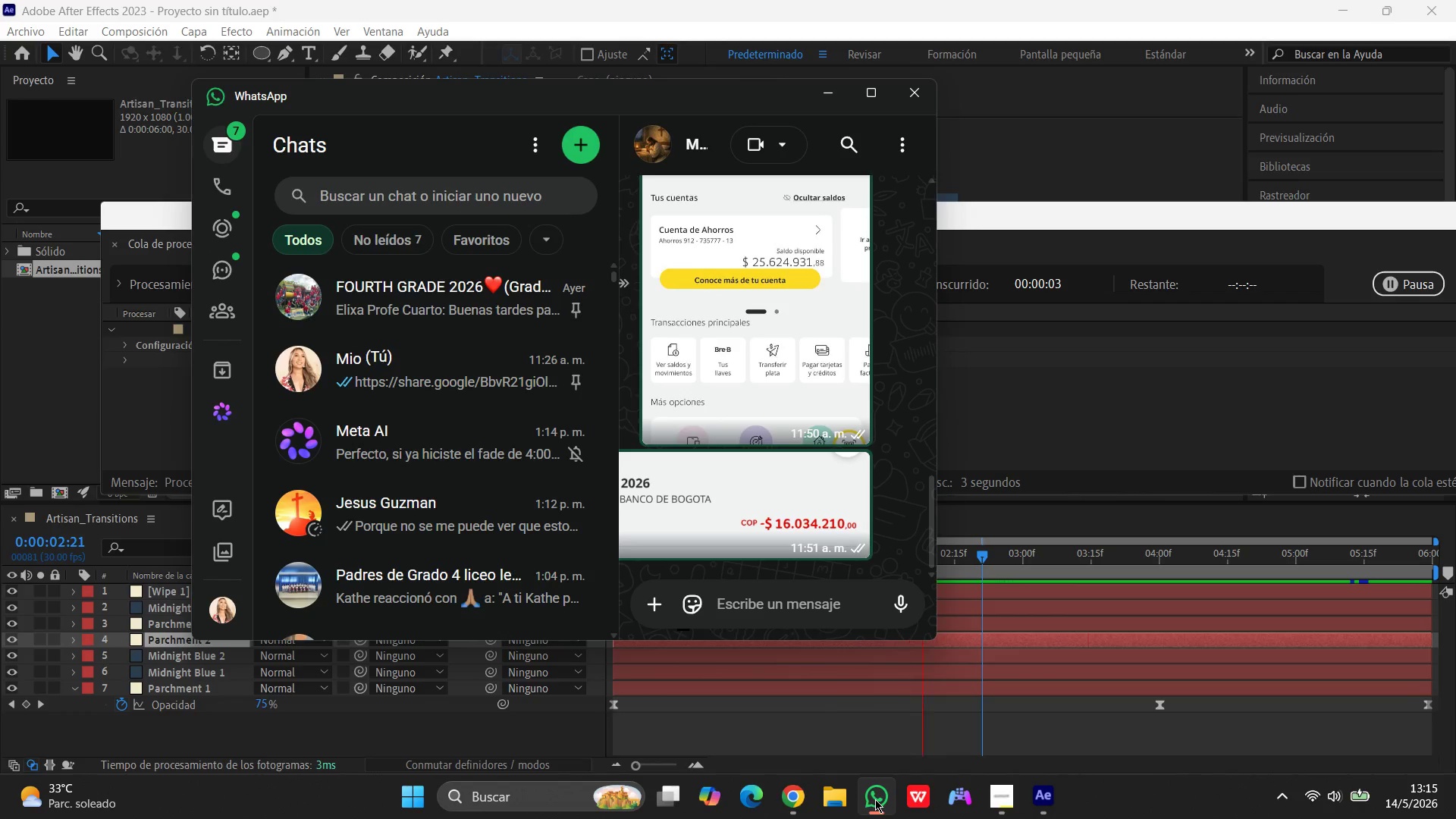 
left_click([875, 799])
 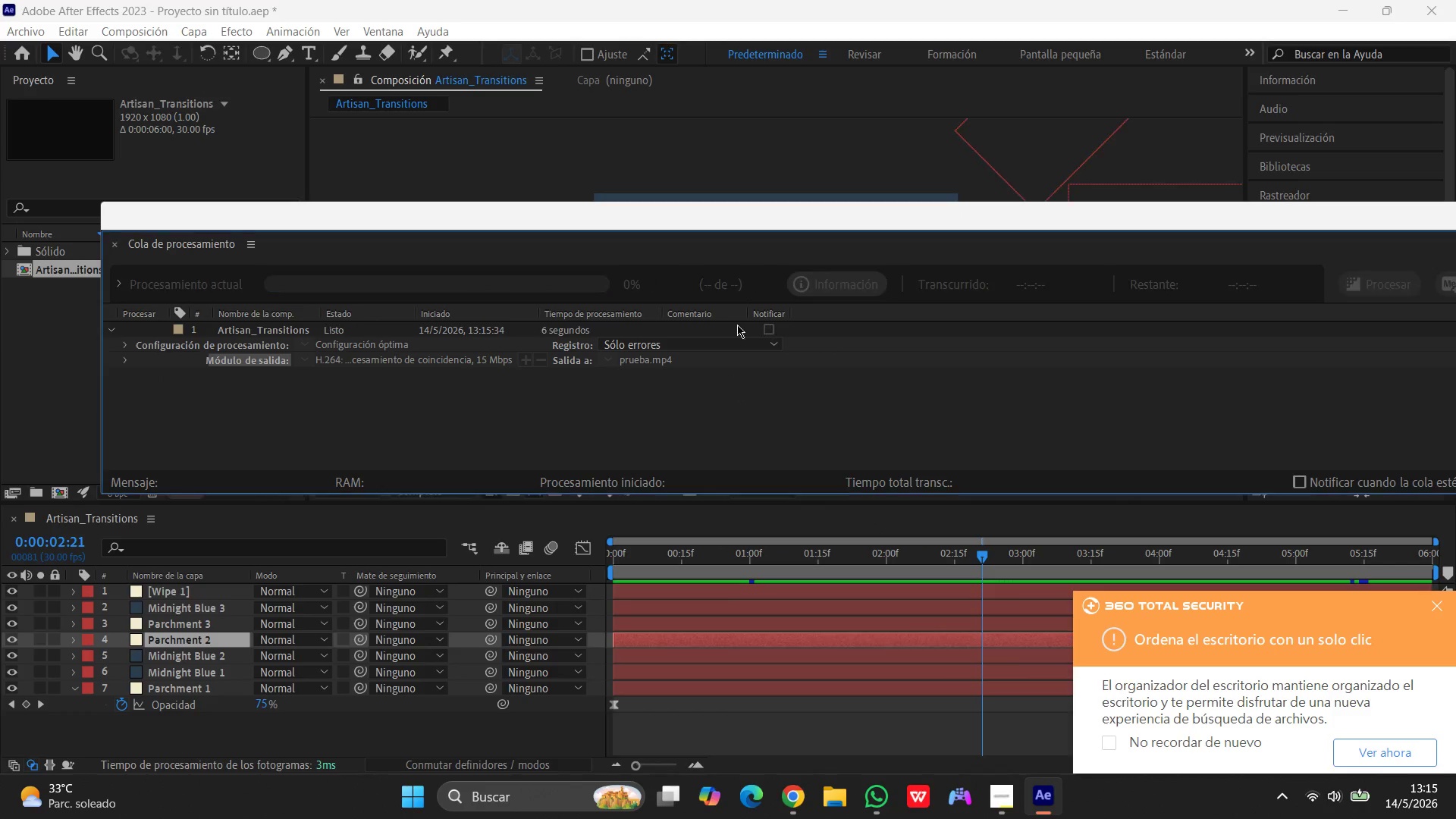 
left_click_drag(start_coordinate=[1313, 214], to_coordinate=[1121, 178])
 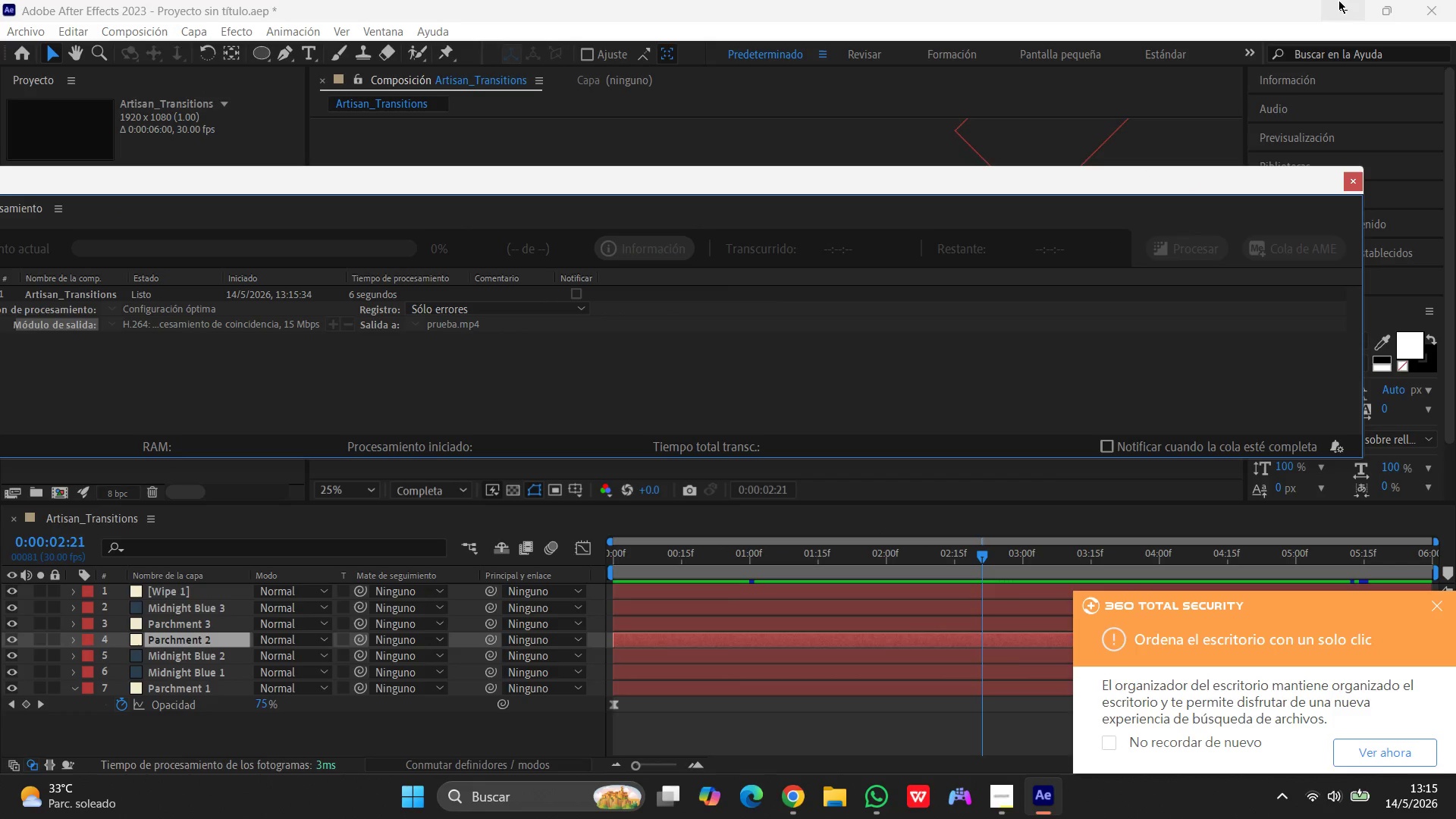 
left_click([1341, 0])
 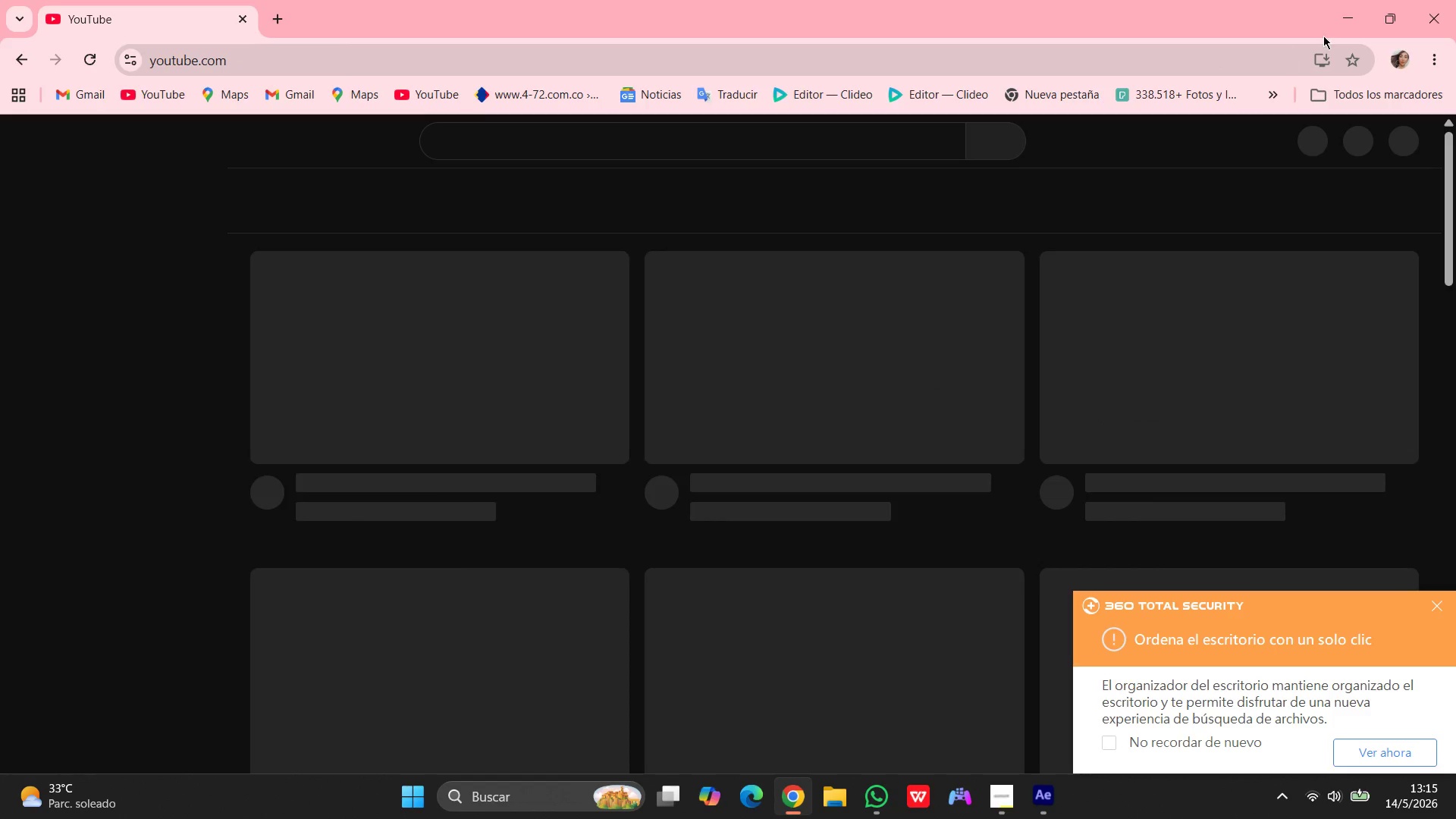 
left_click([1348, 12])
 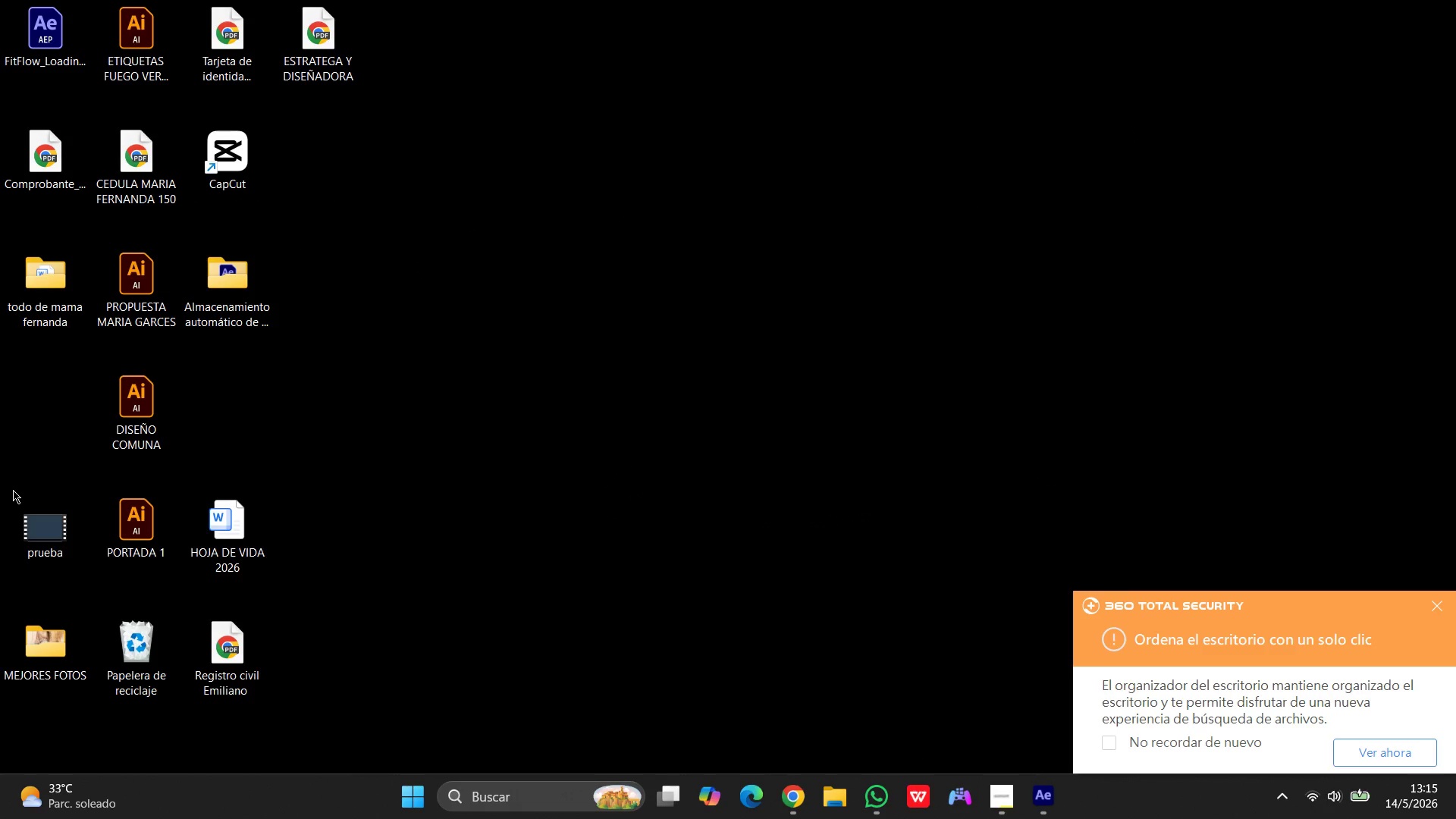 
double_click([30, 519])
 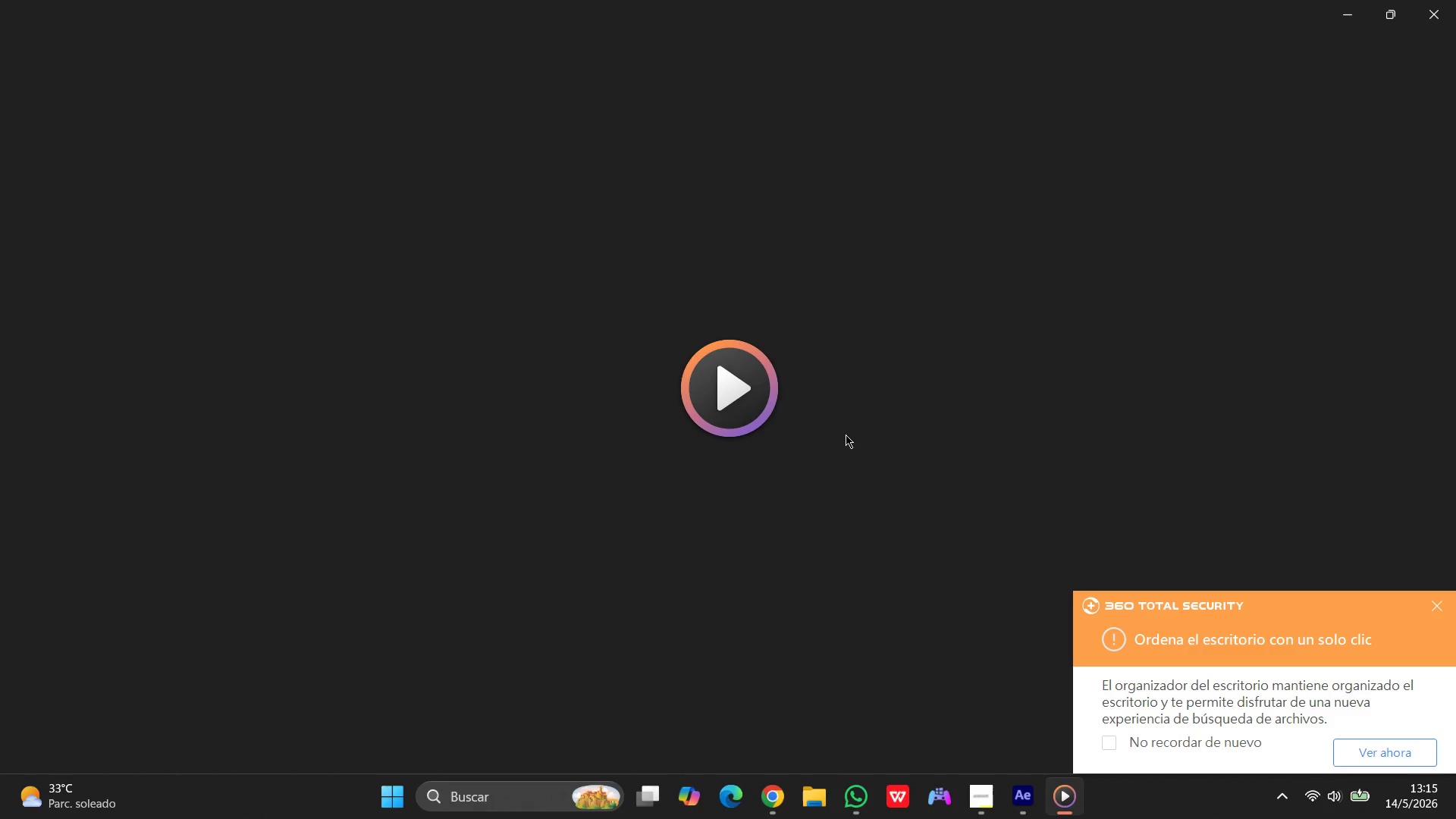 
left_click([726, 385])
 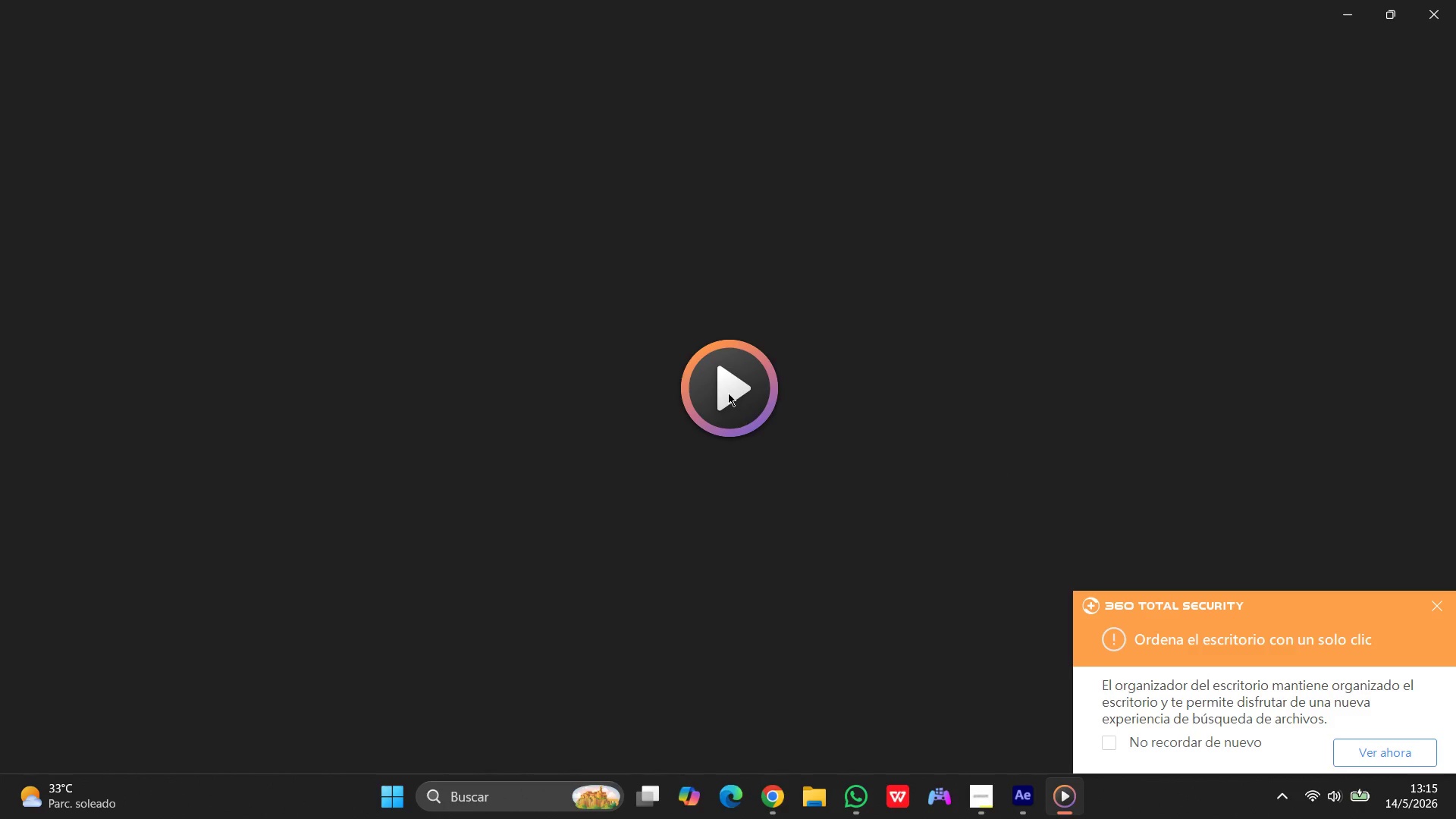 
left_click([728, 393])
 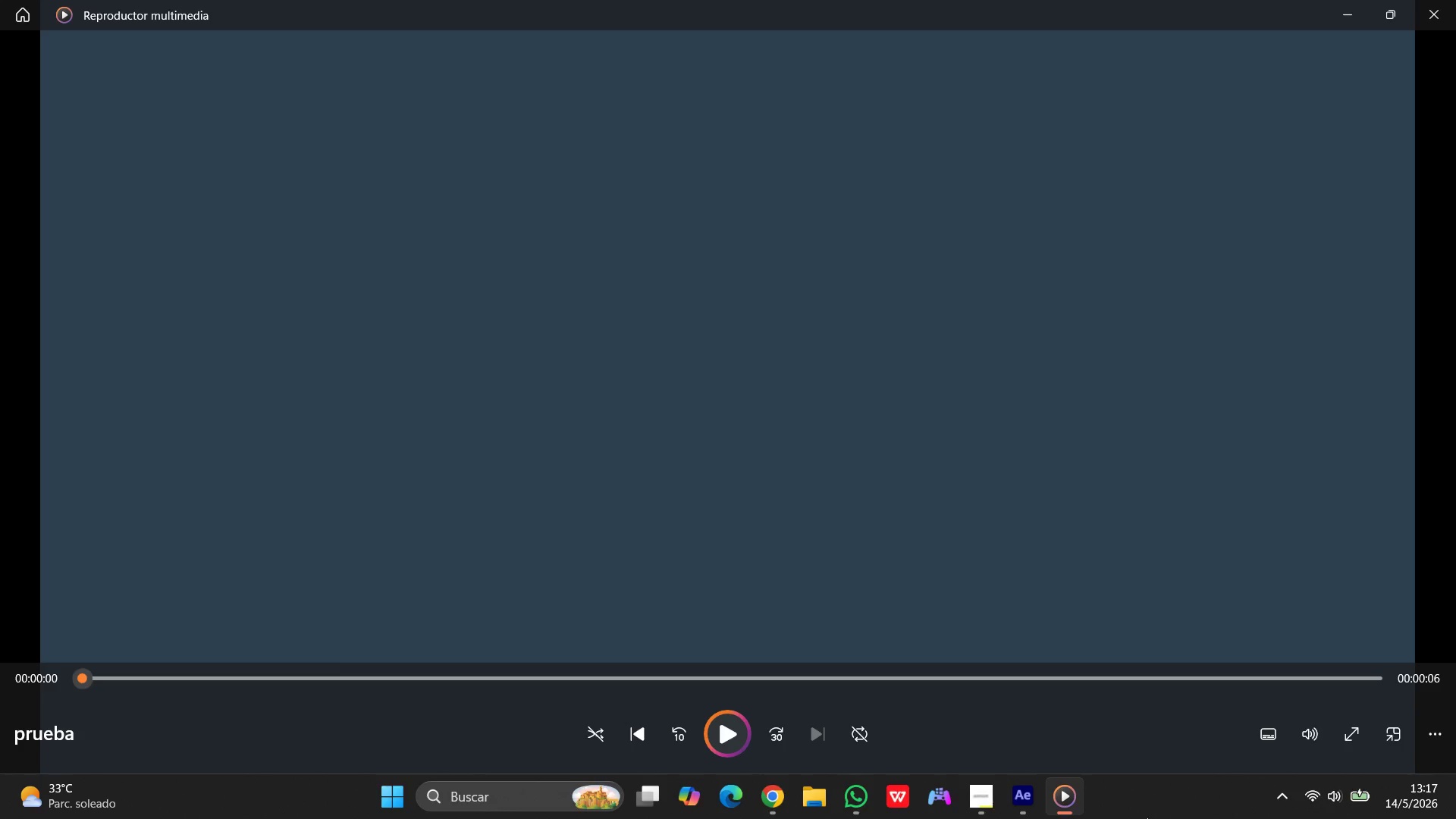 
wait(90.38)
 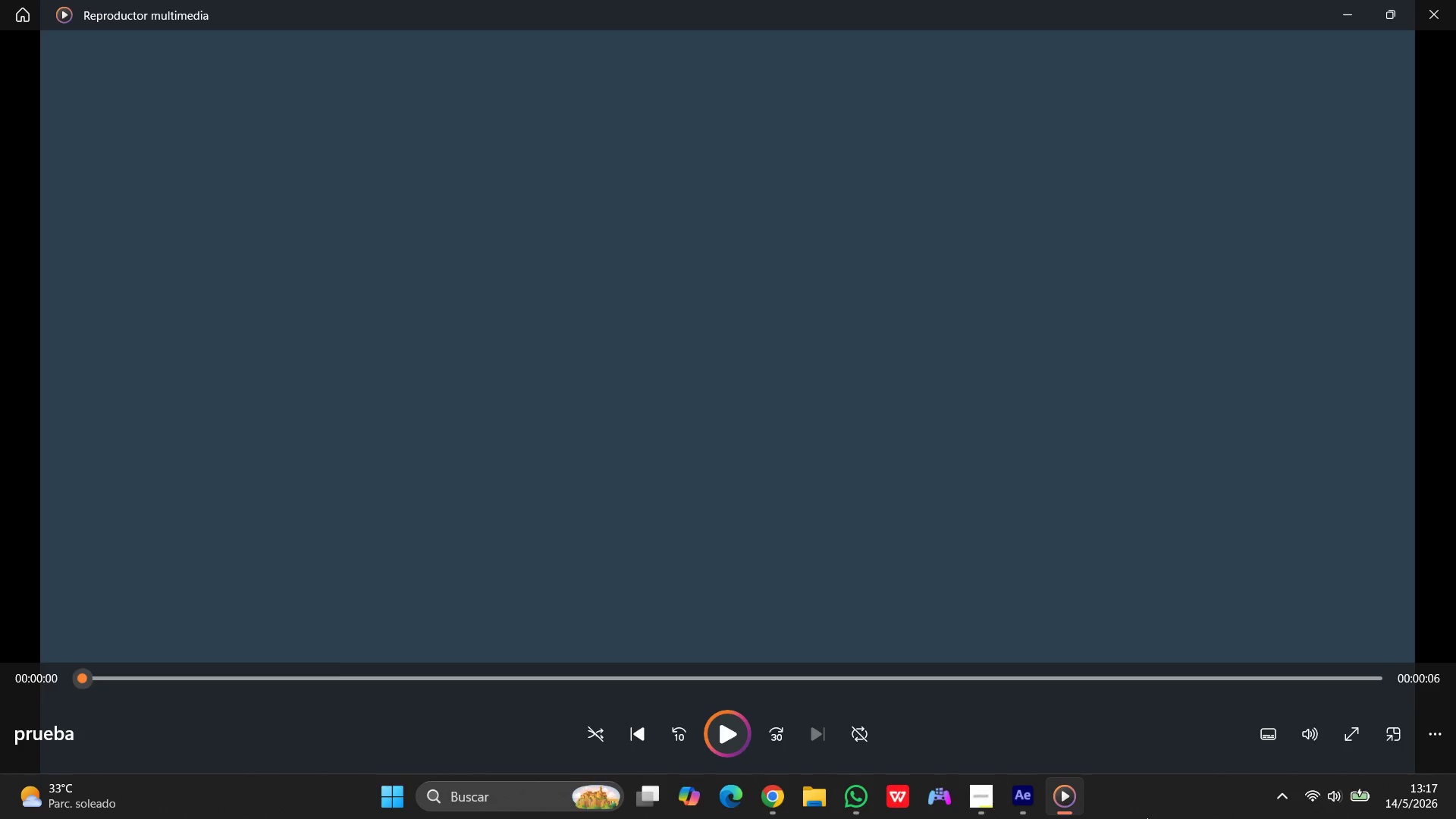 
left_click([994, 801])